 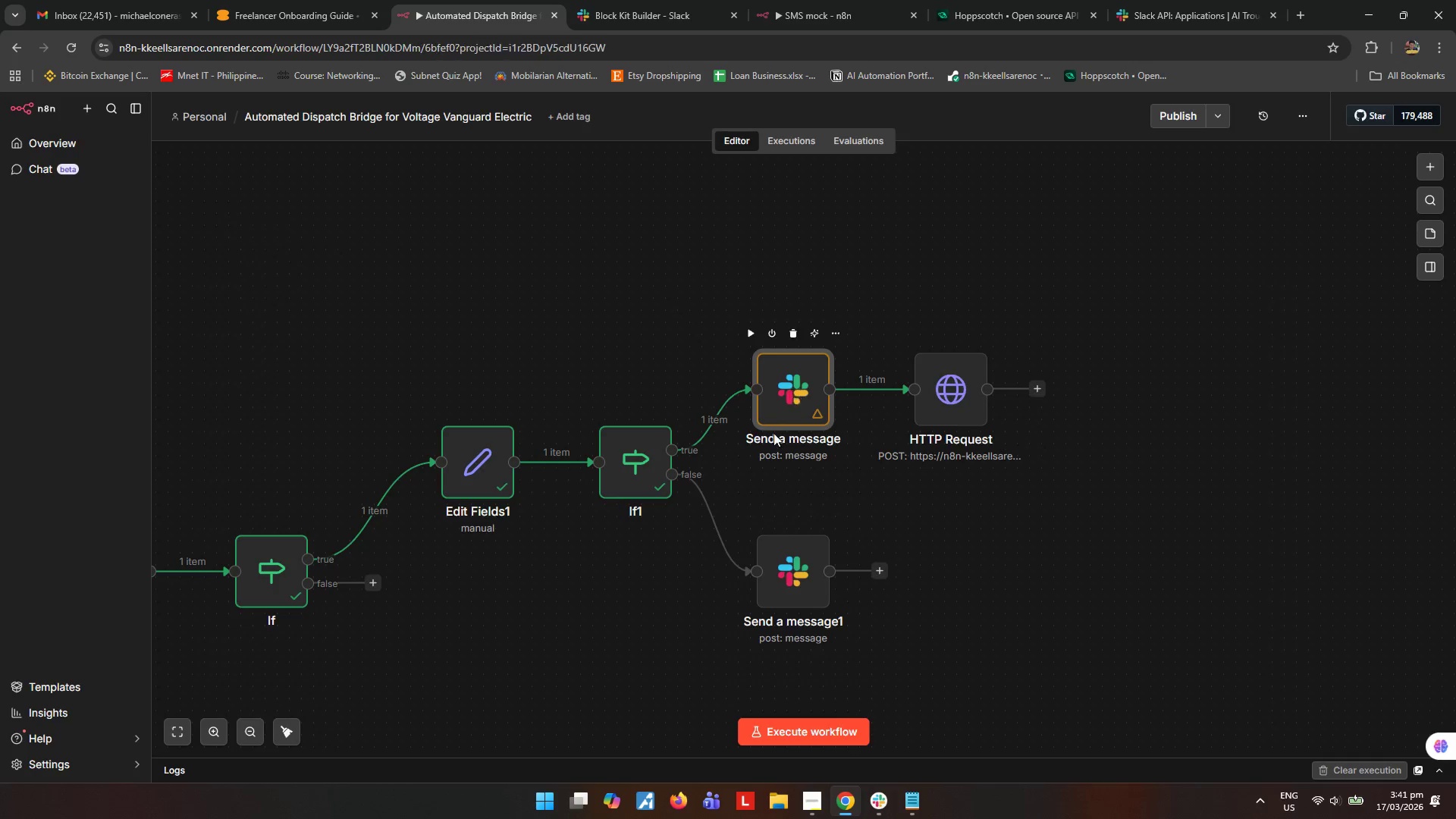 
scroll: coordinate [639, 465], scroll_direction: none, amount: 0.0
 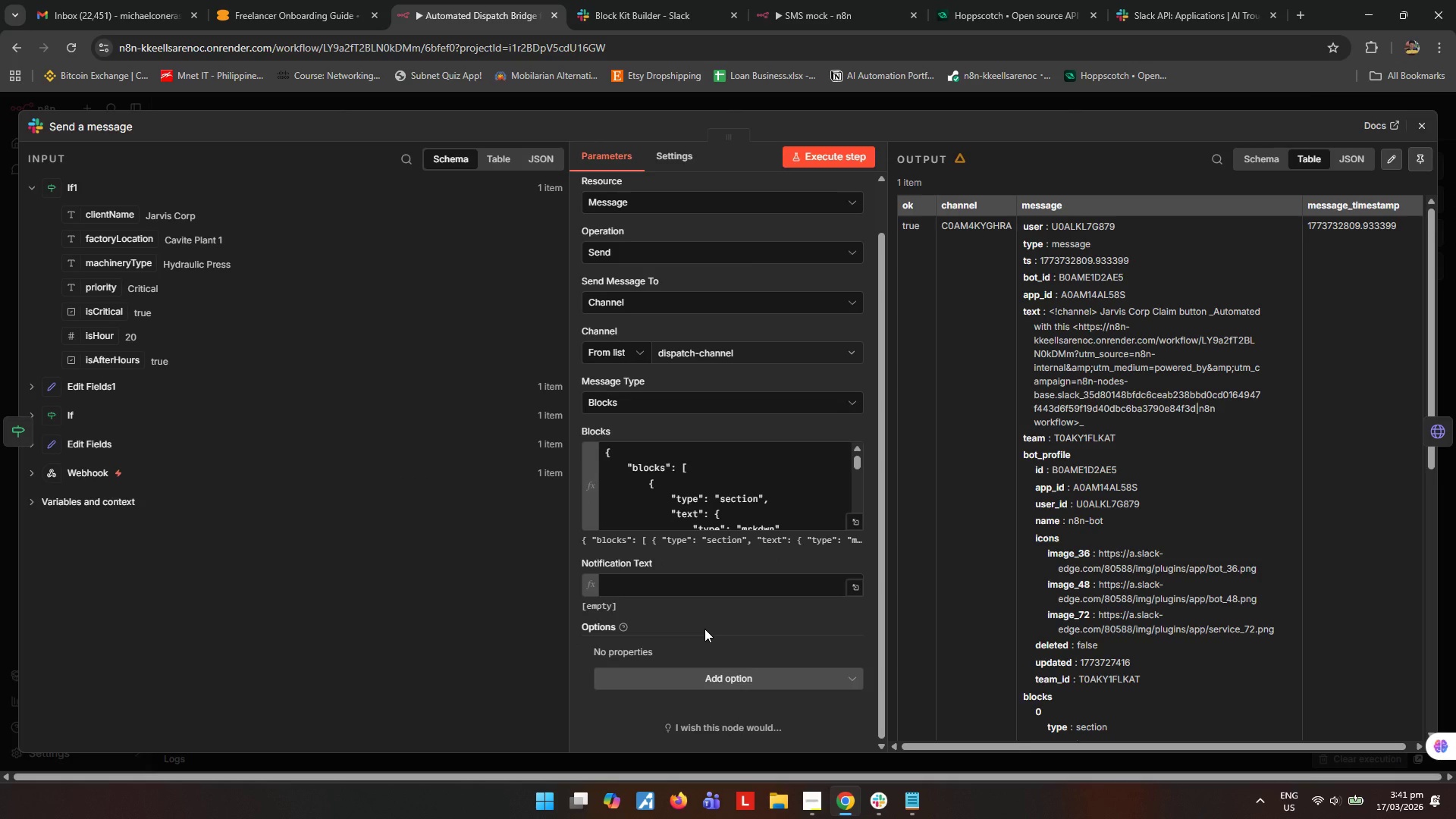 
wait(7.98)
 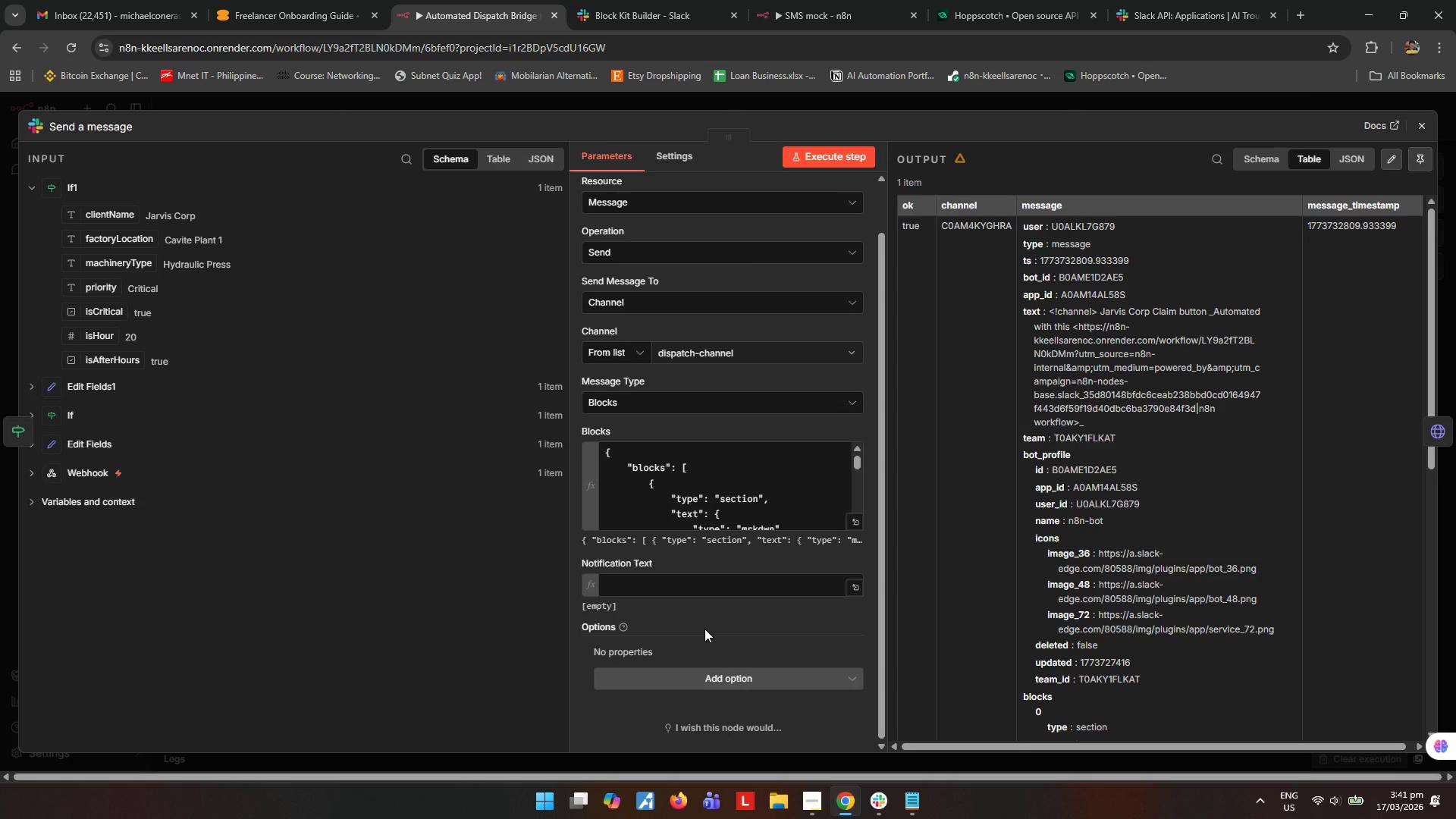 
left_click([1415, 126])
 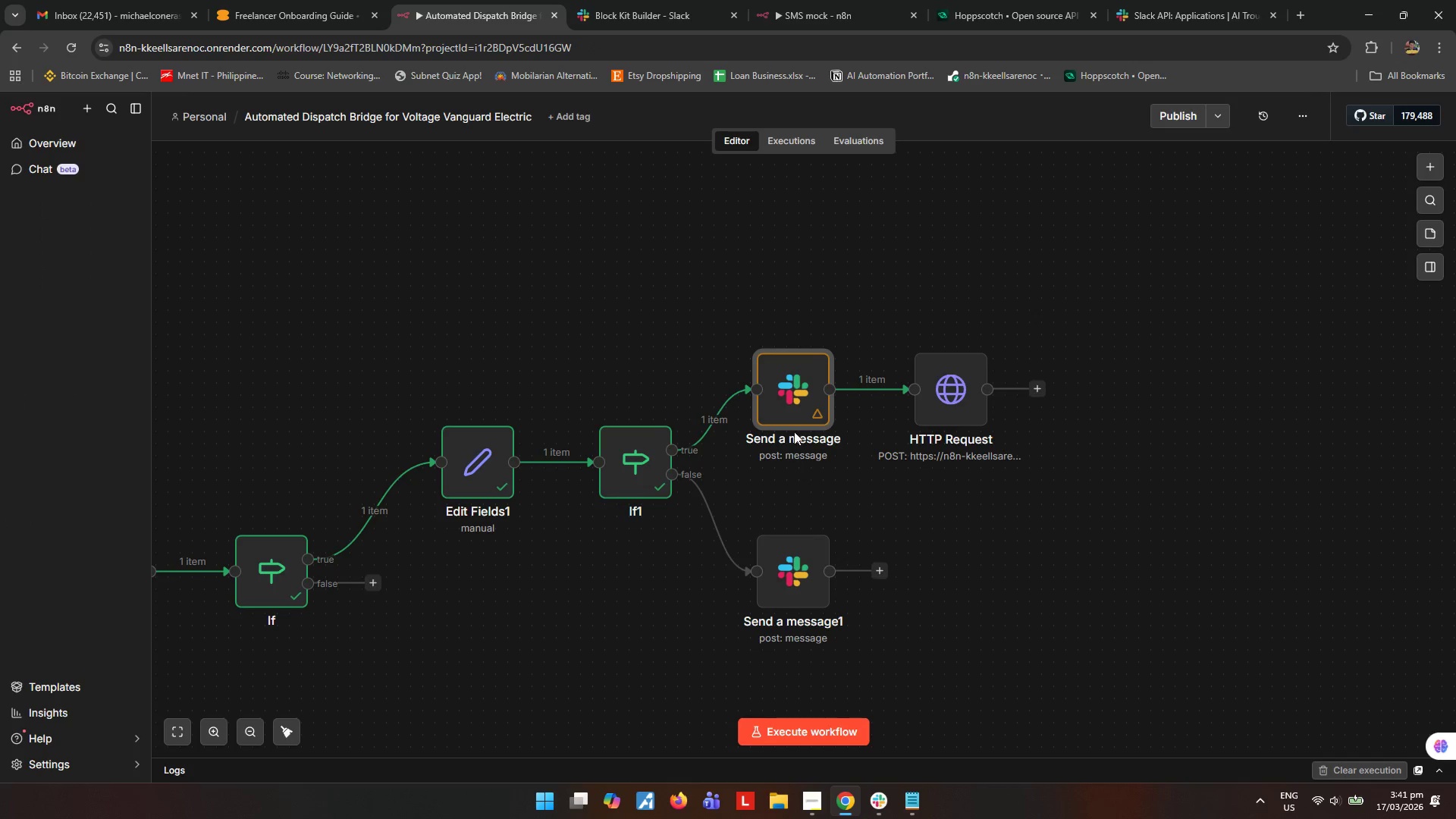 
double_click([801, 399])
 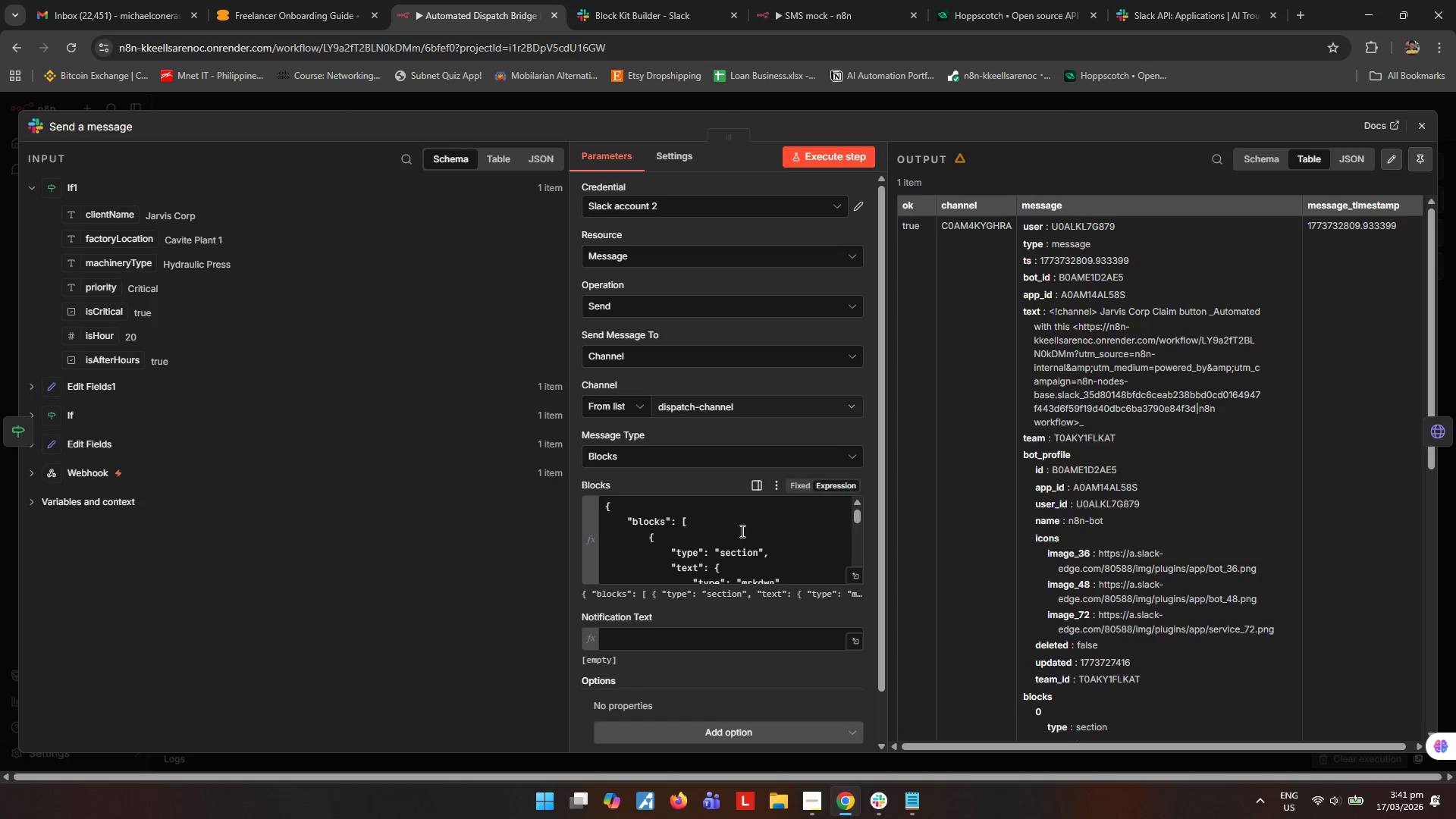 
left_click([674, 160])
 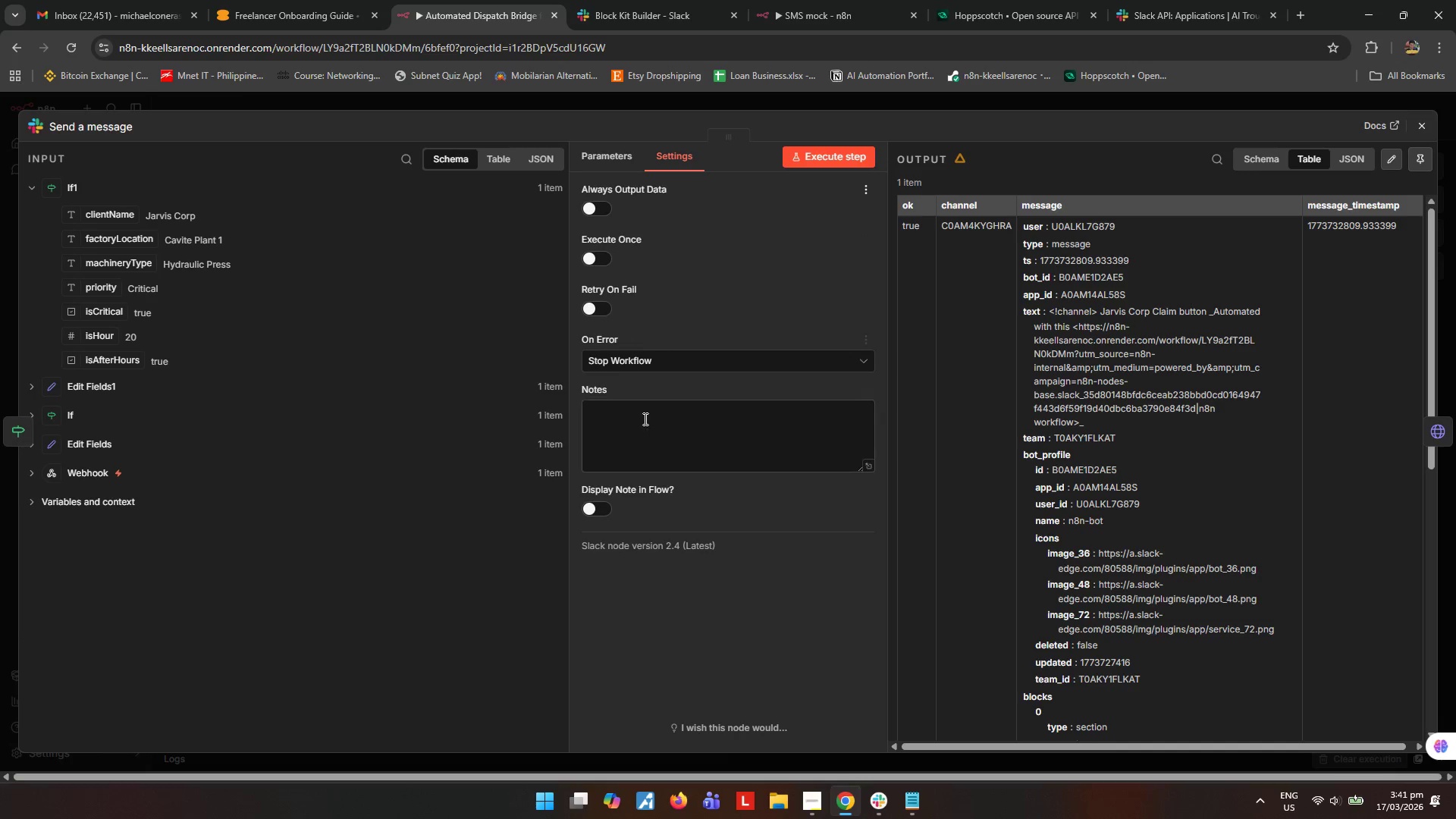 
wait(15.25)
 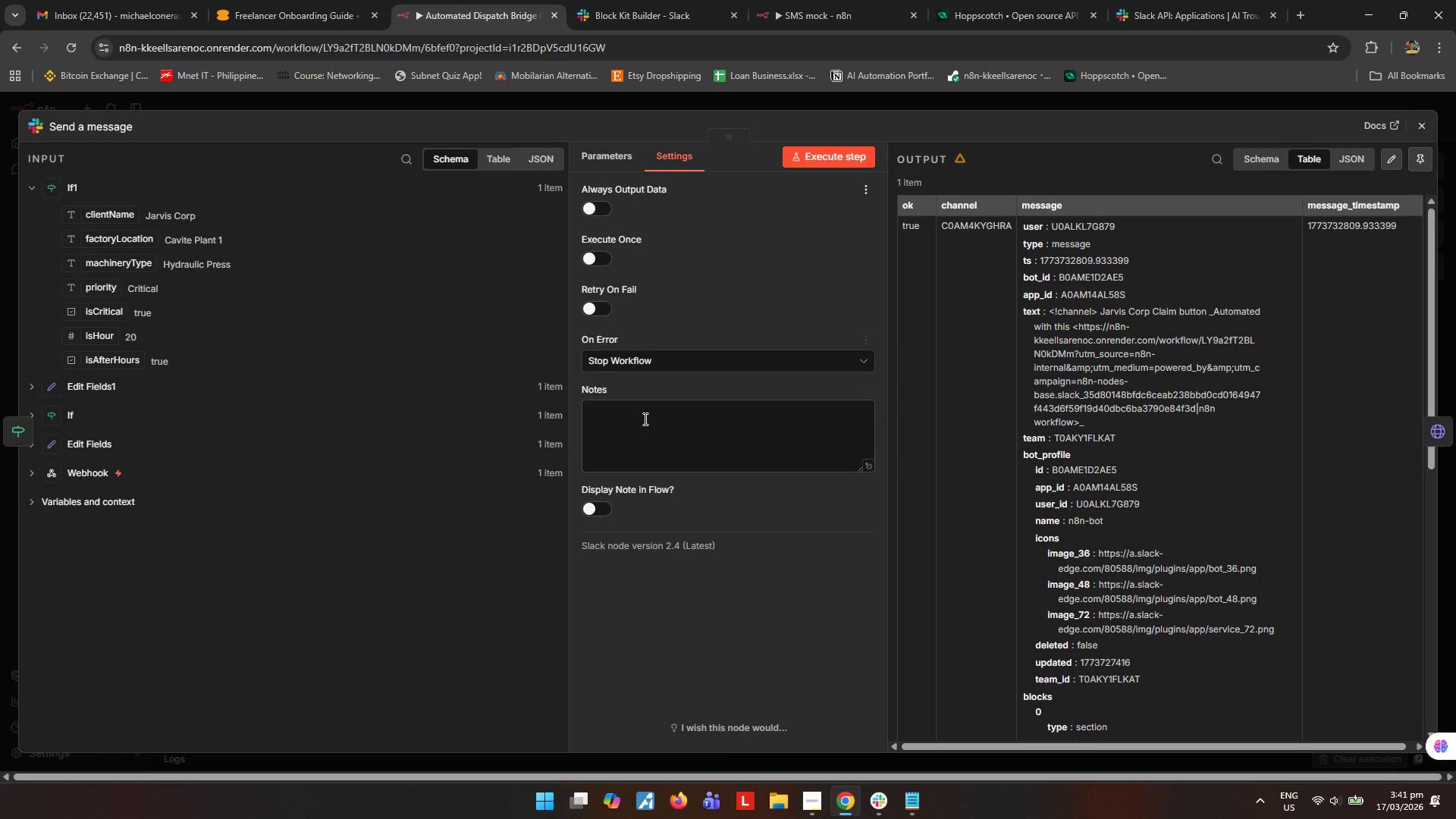 
mouse_move([673, 206])
 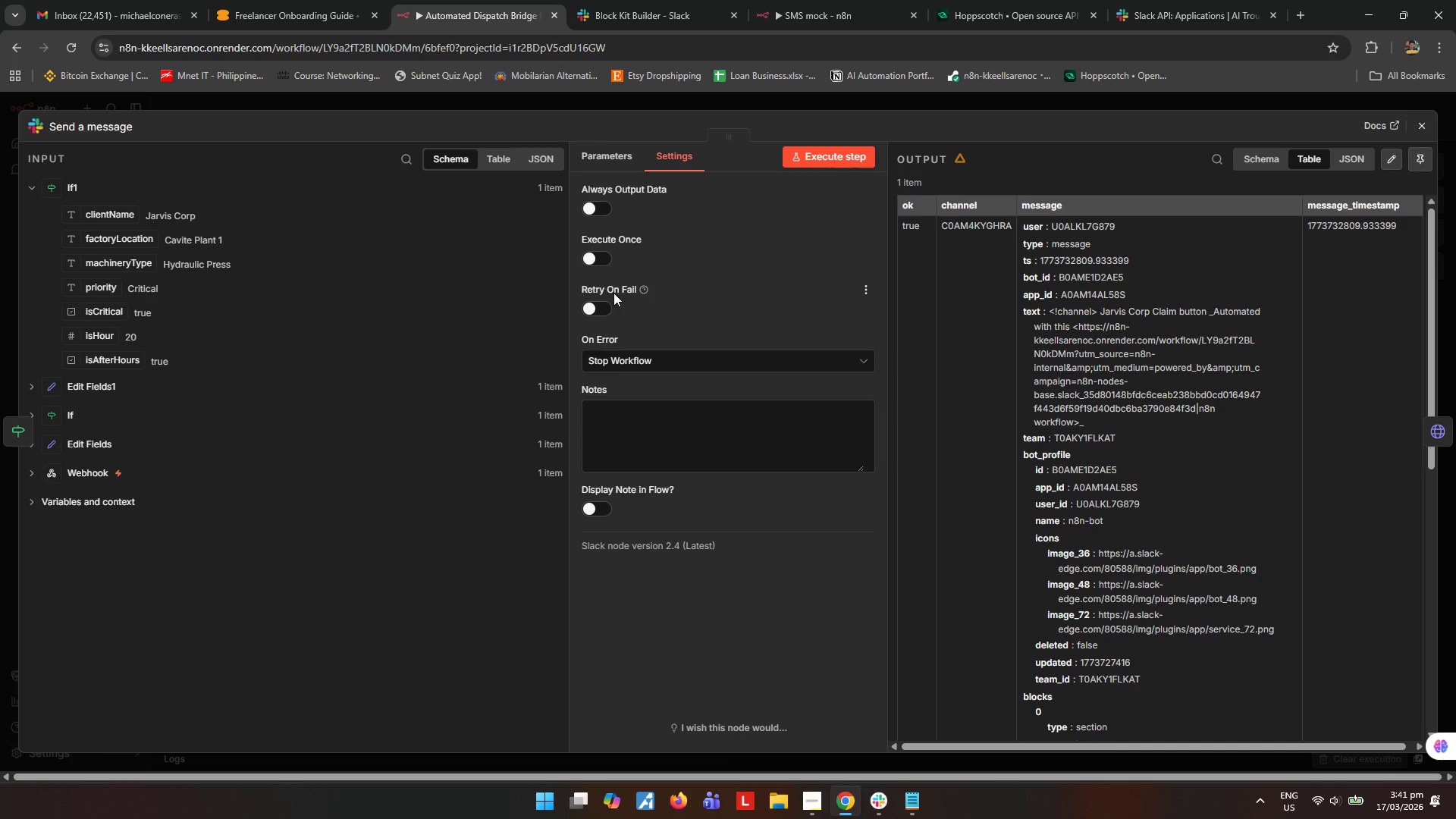 
mouse_move([649, 308])
 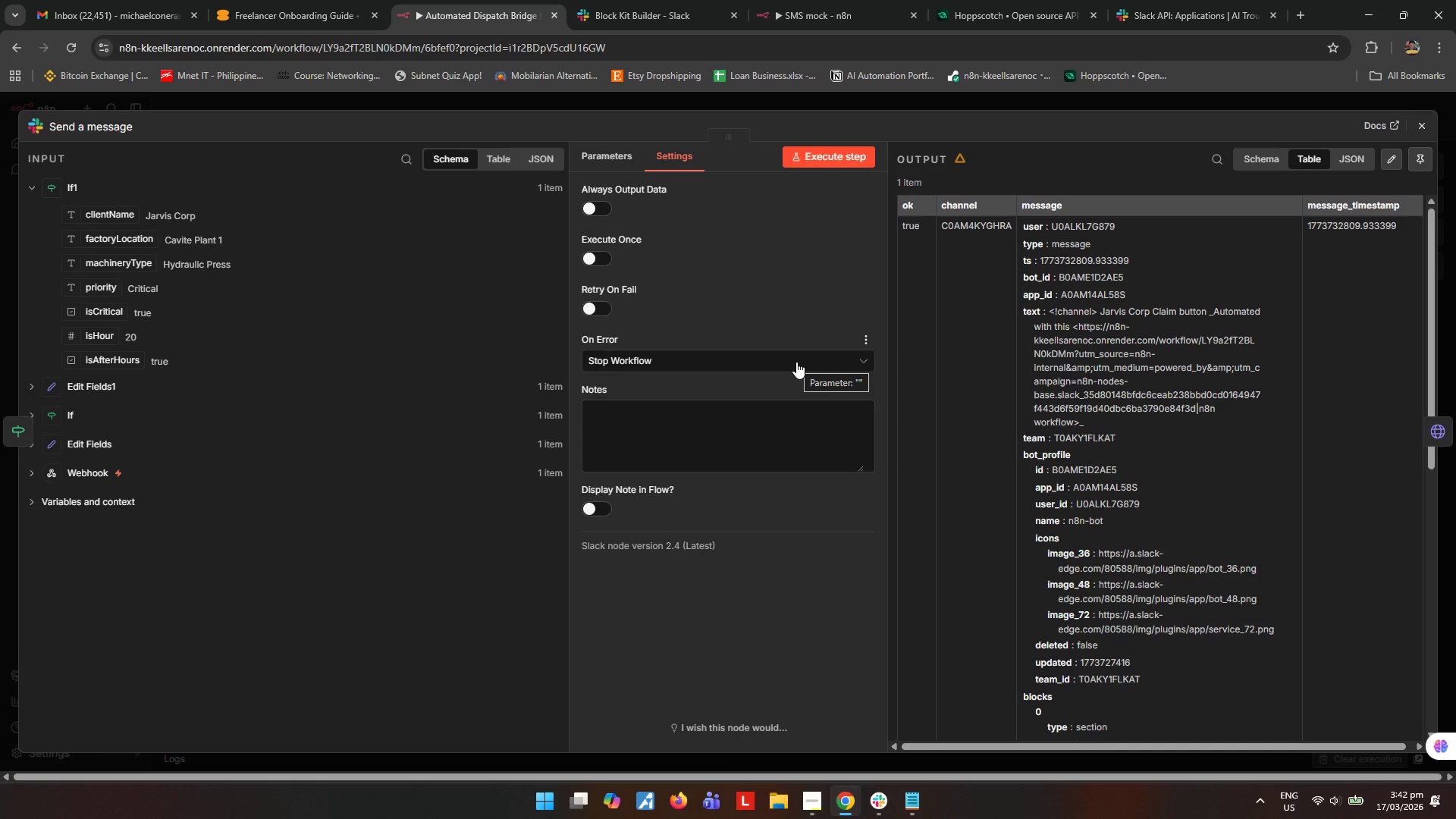 
left_click([796, 362])
 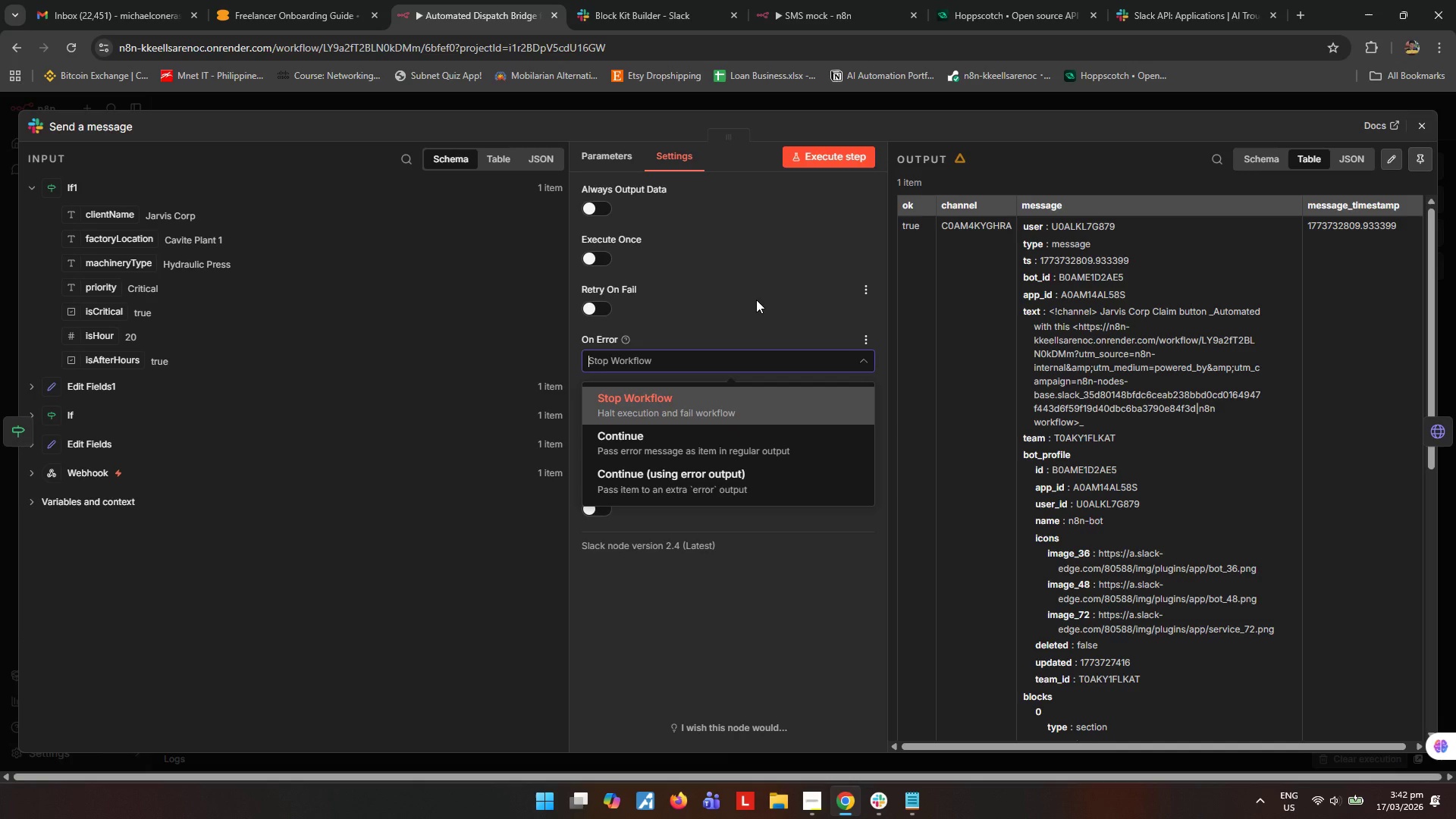 
wait(30.59)
 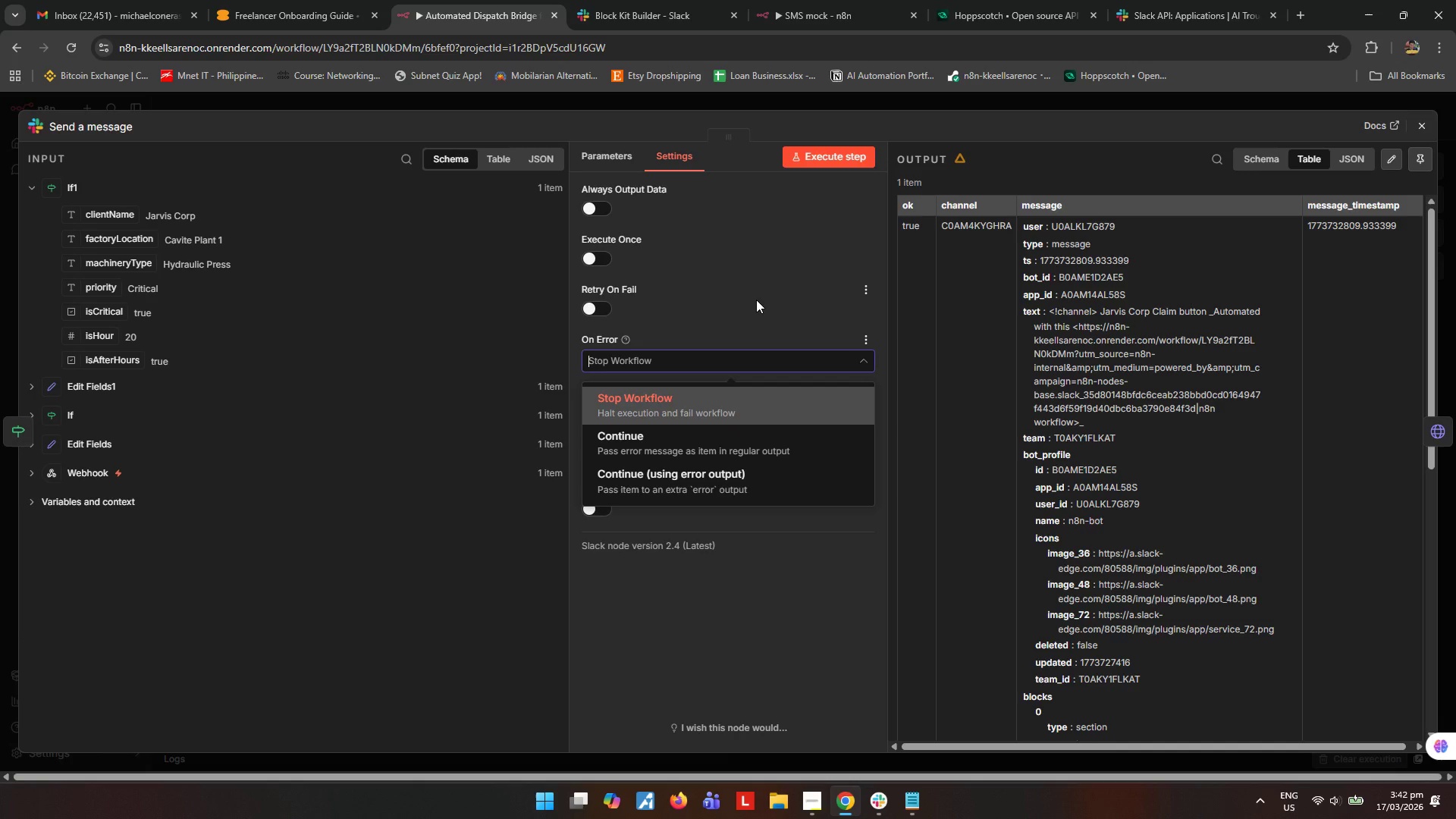 
left_click([721, 453])
 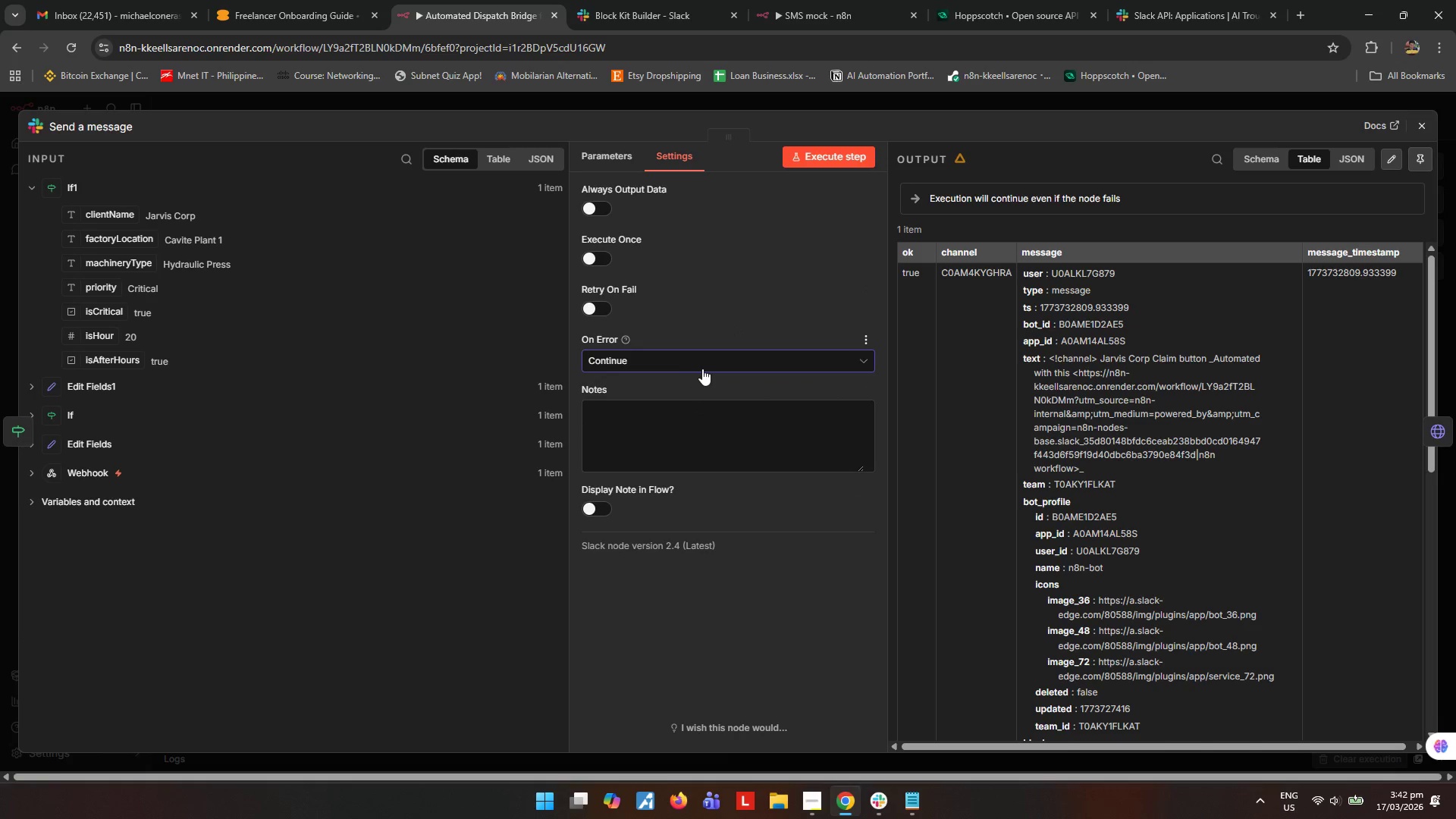 
scroll: coordinate [702, 369], scroll_direction: up, amount: 1.0
 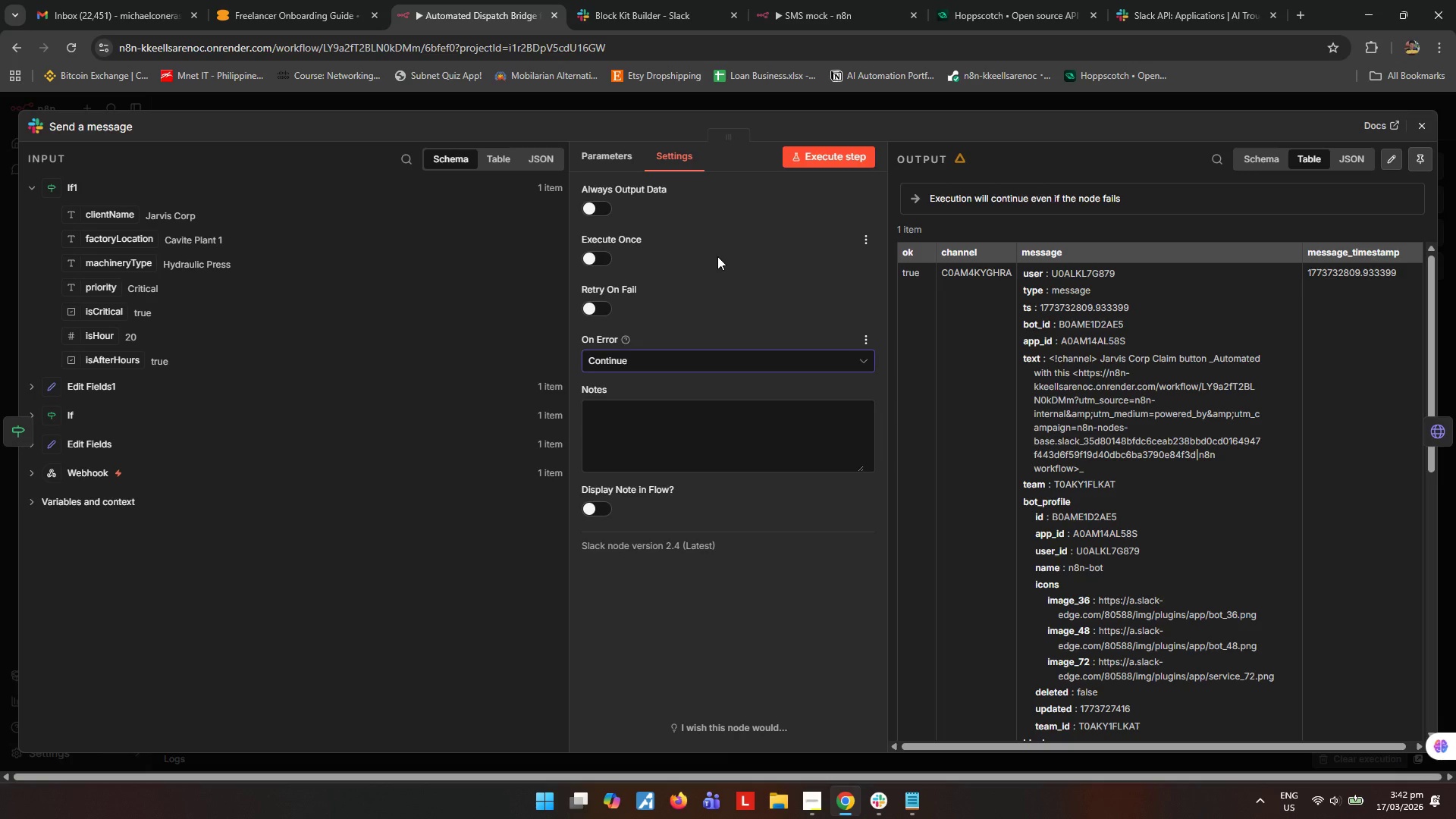 
wait(7.57)
 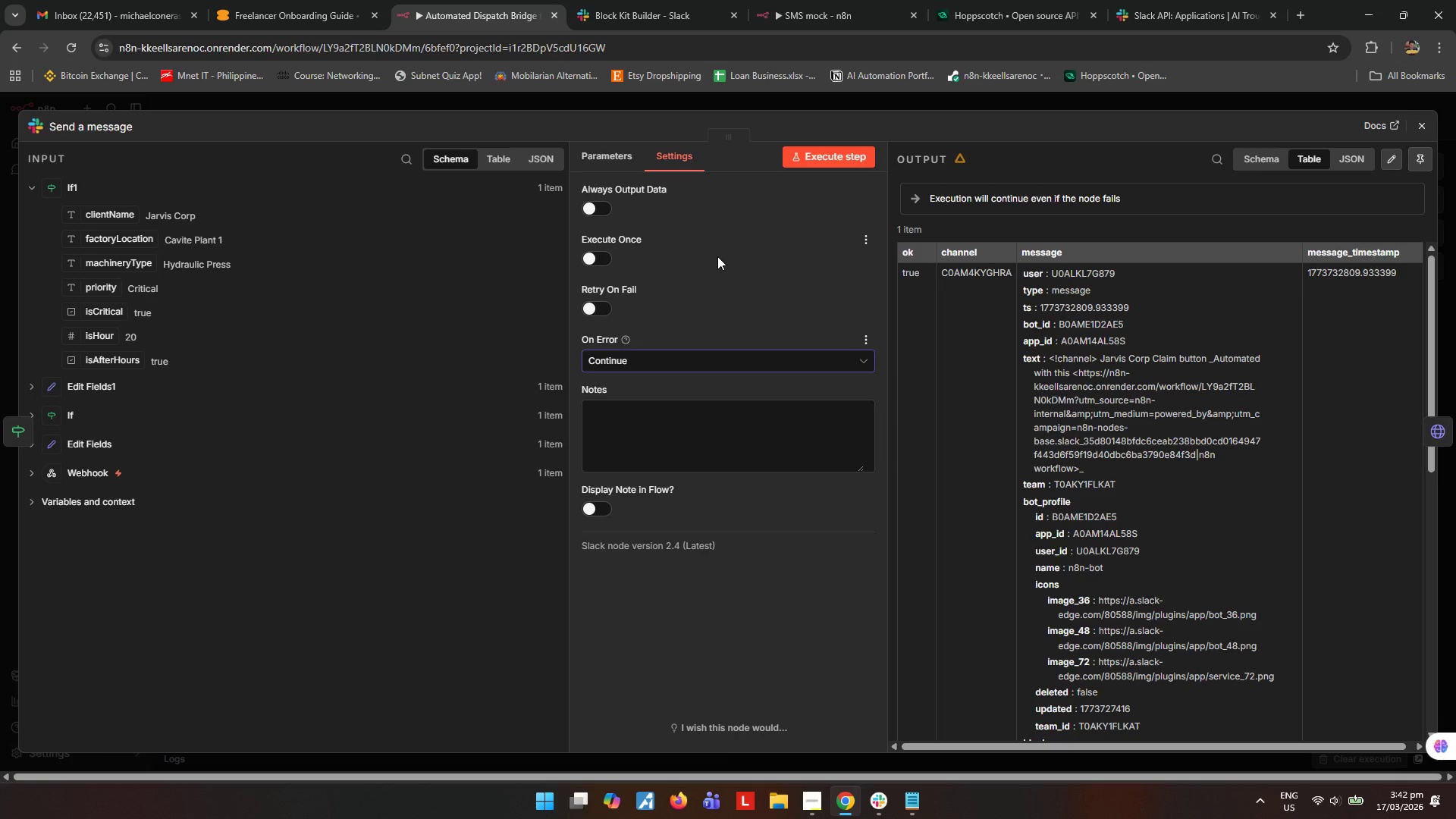 
mouse_move([709, 350])
 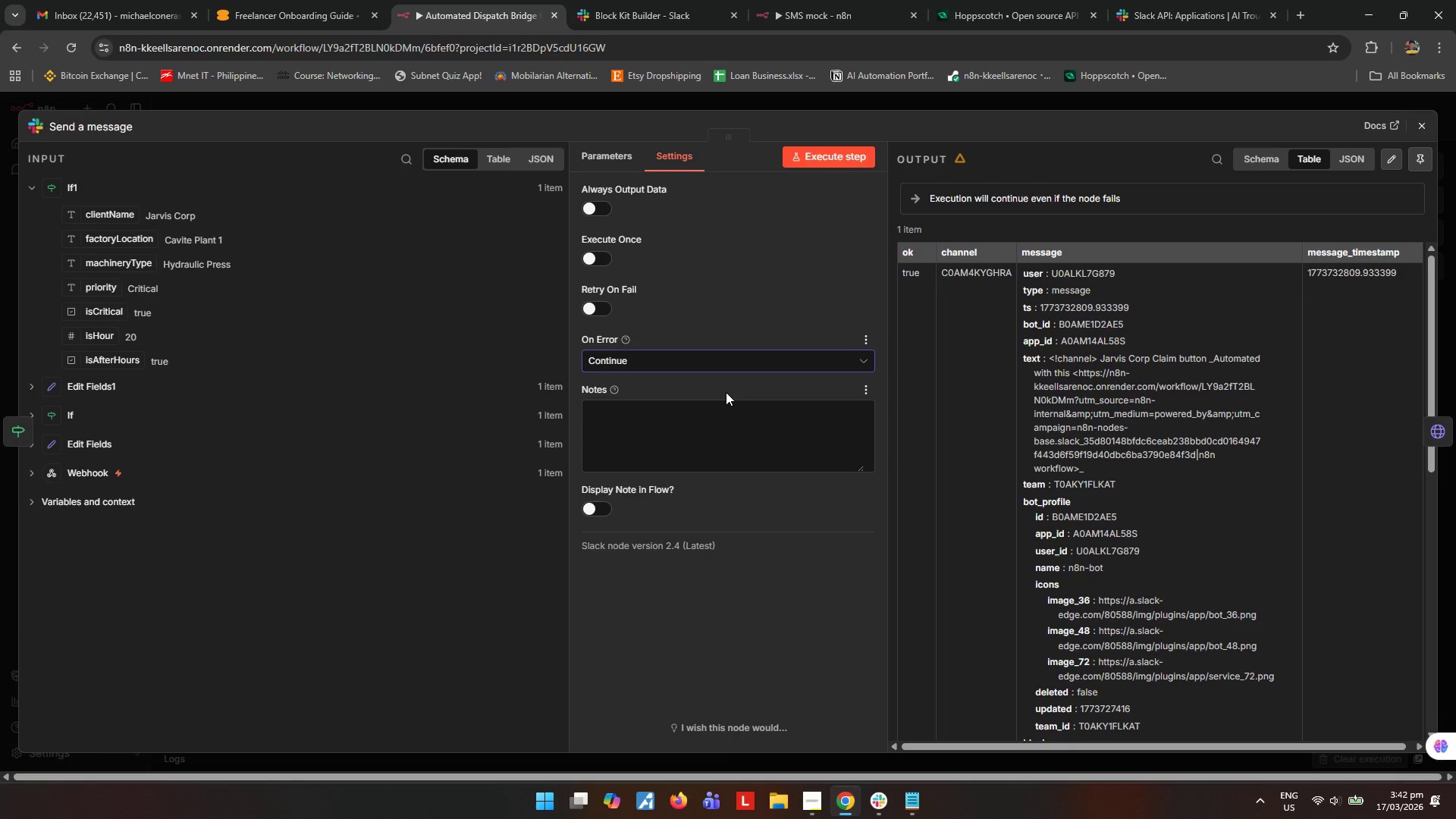 
wait(5.78)
 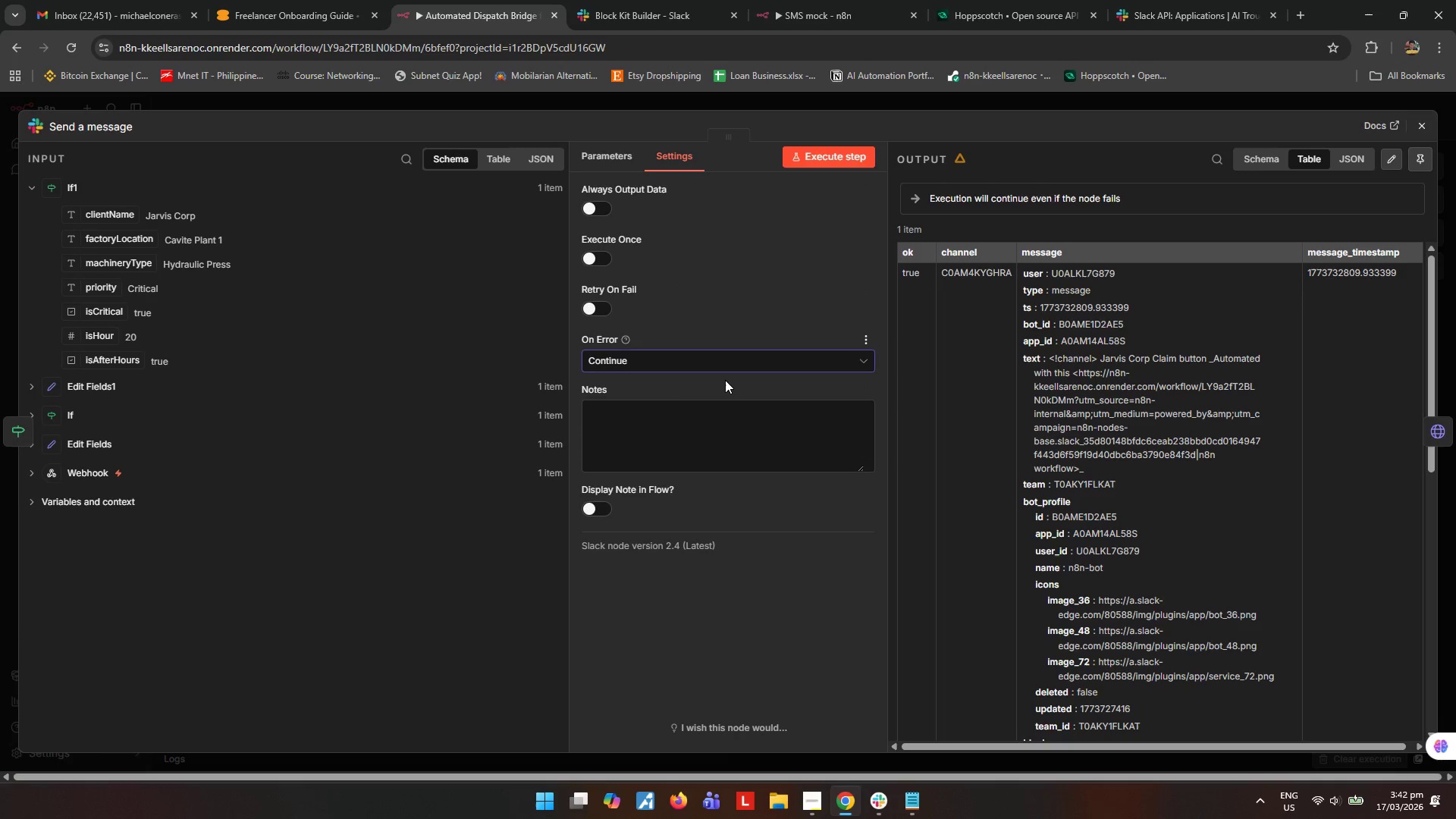 
scroll: coordinate [726, 392], scroll_direction: down, amount: 1.0
 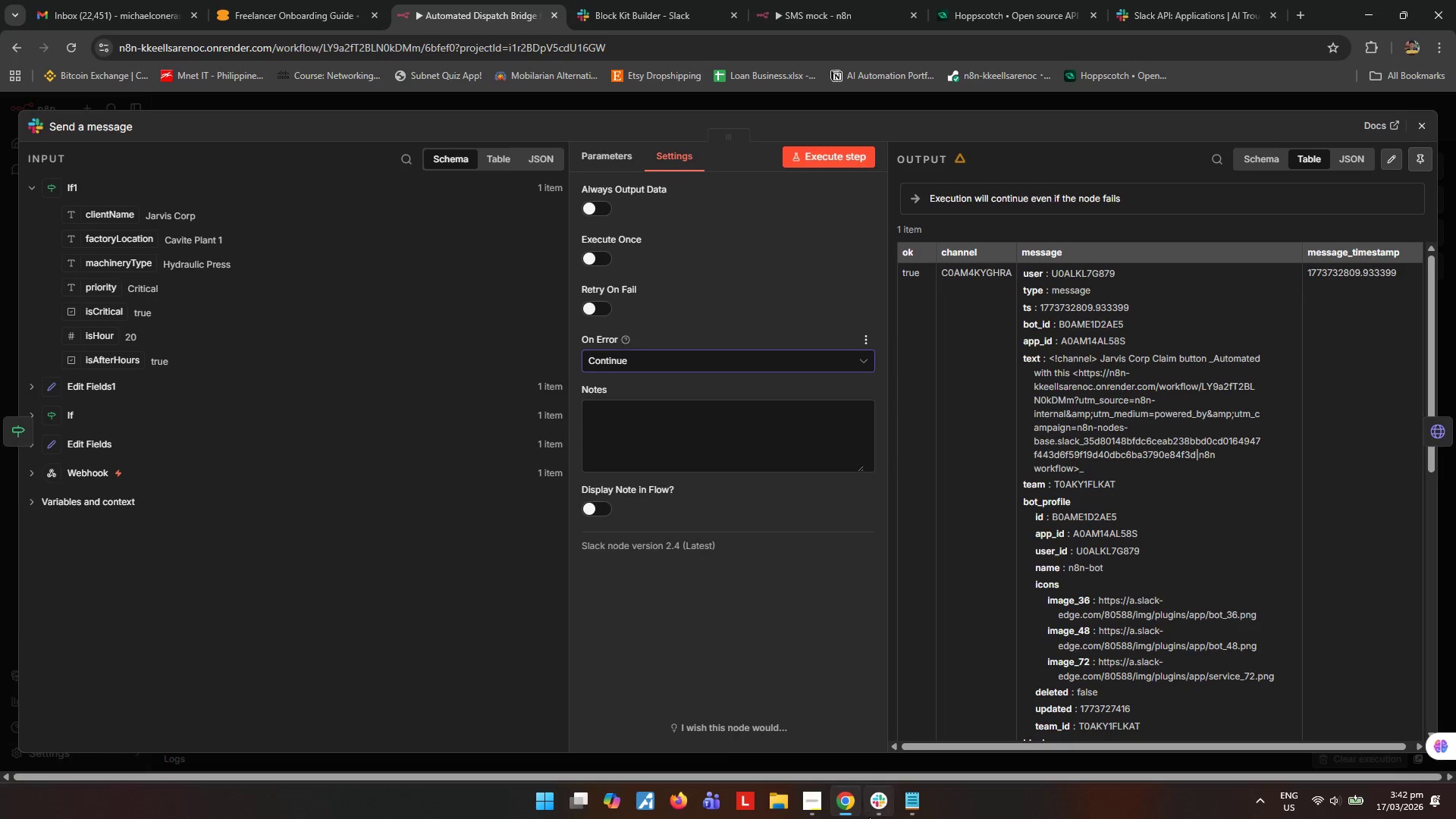 
left_click([816, 805])